 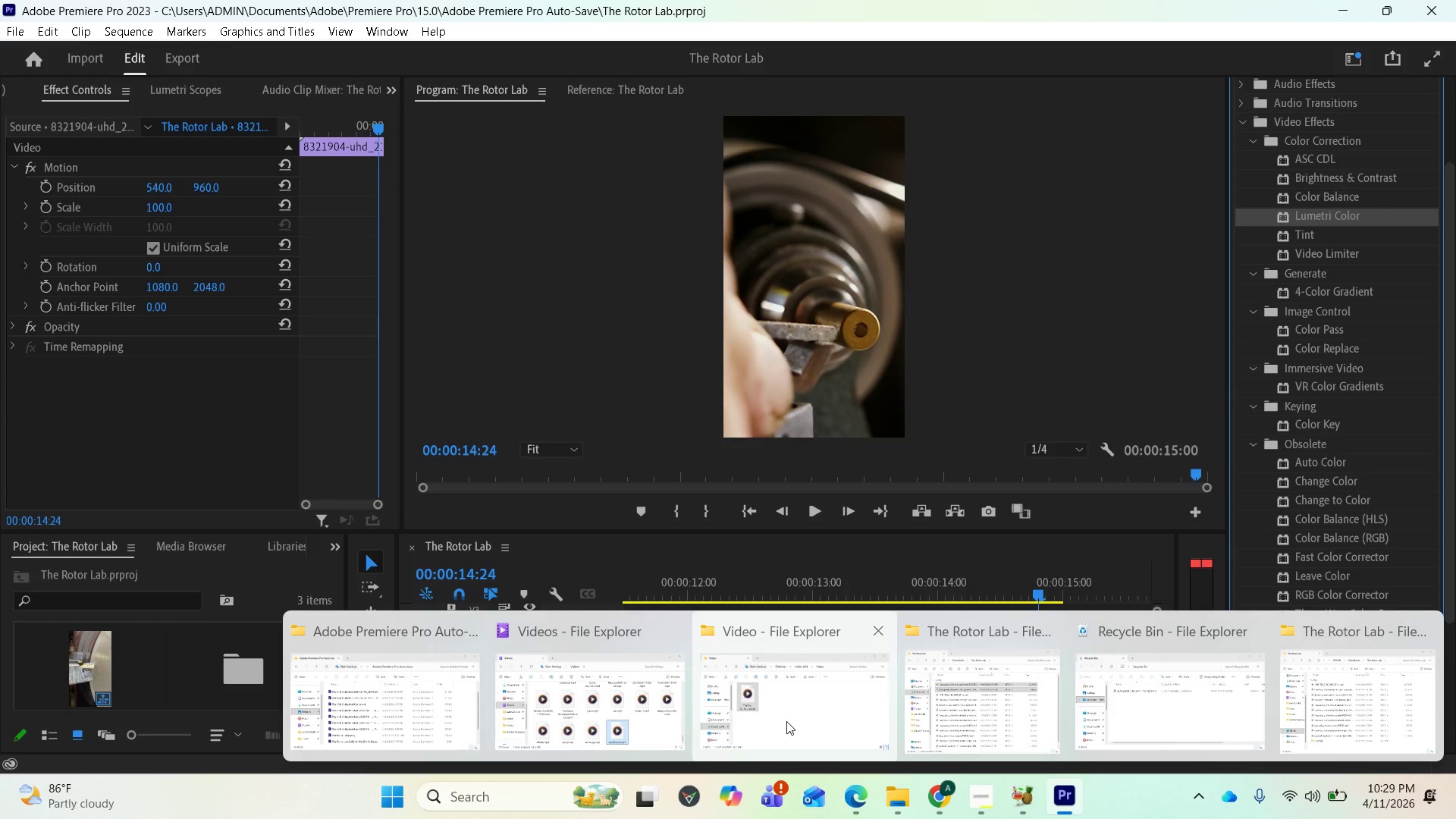 
left_click([930, 803])
 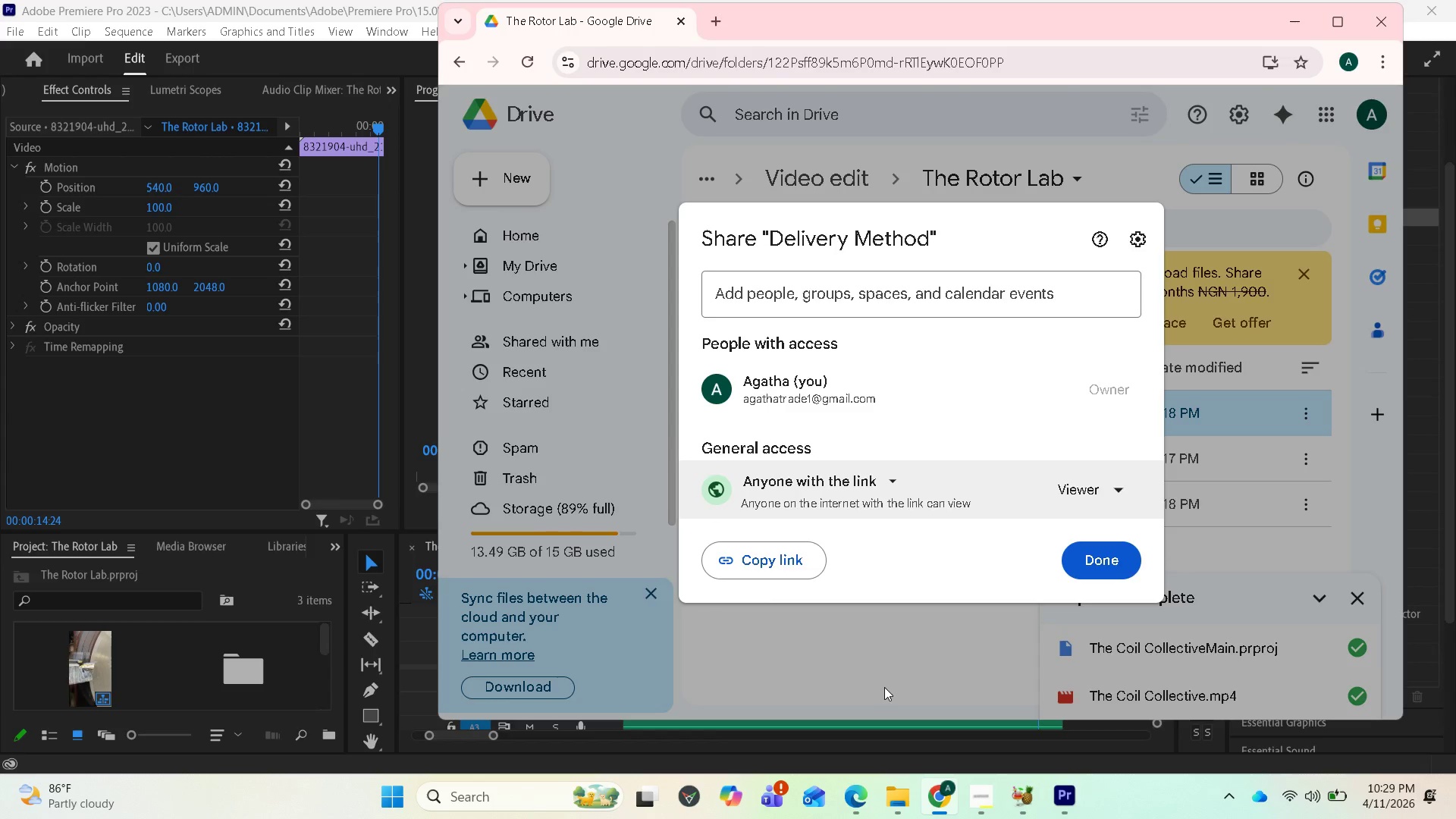 
left_click([870, 663])
 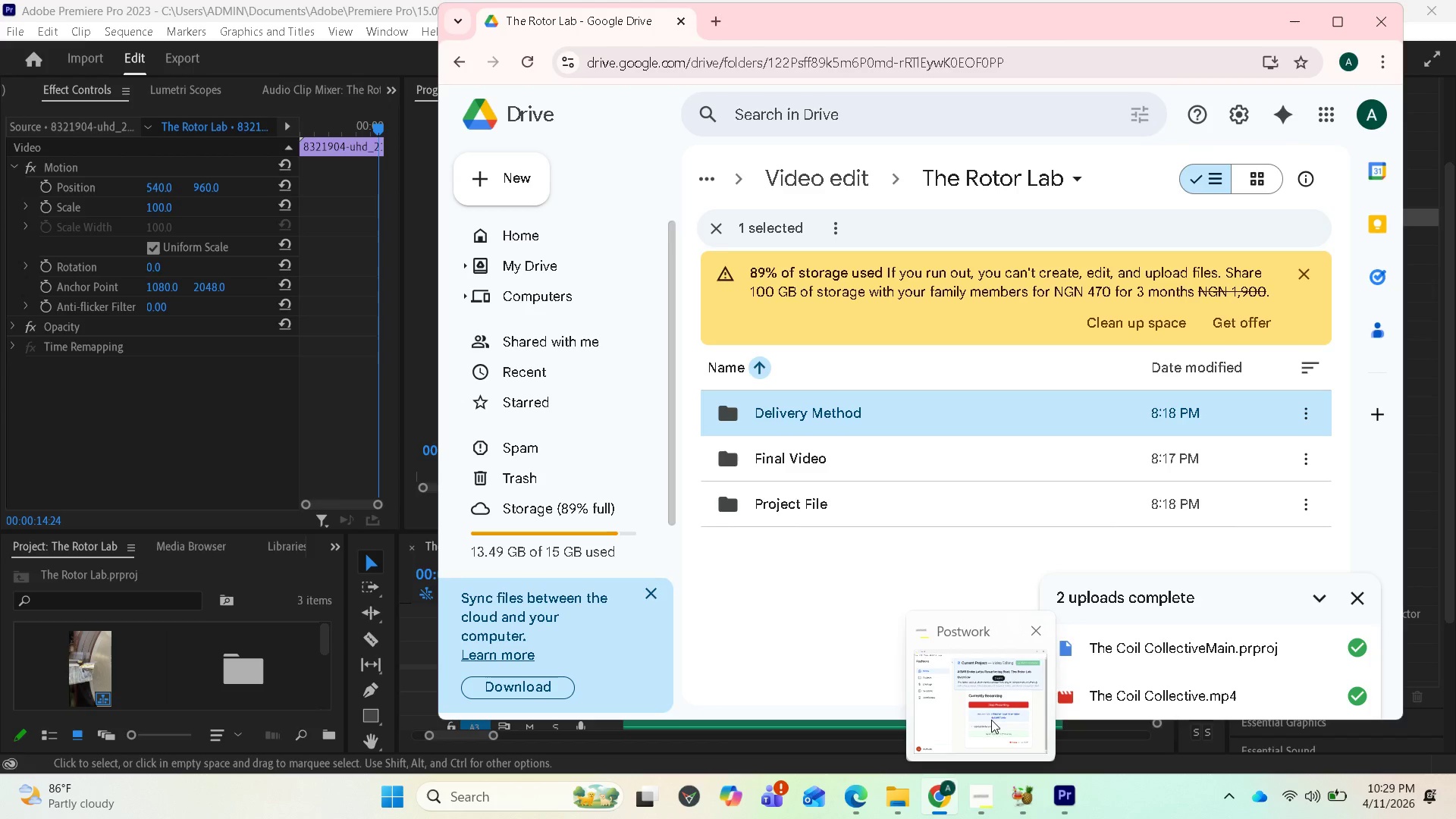 
wait(12.72)
 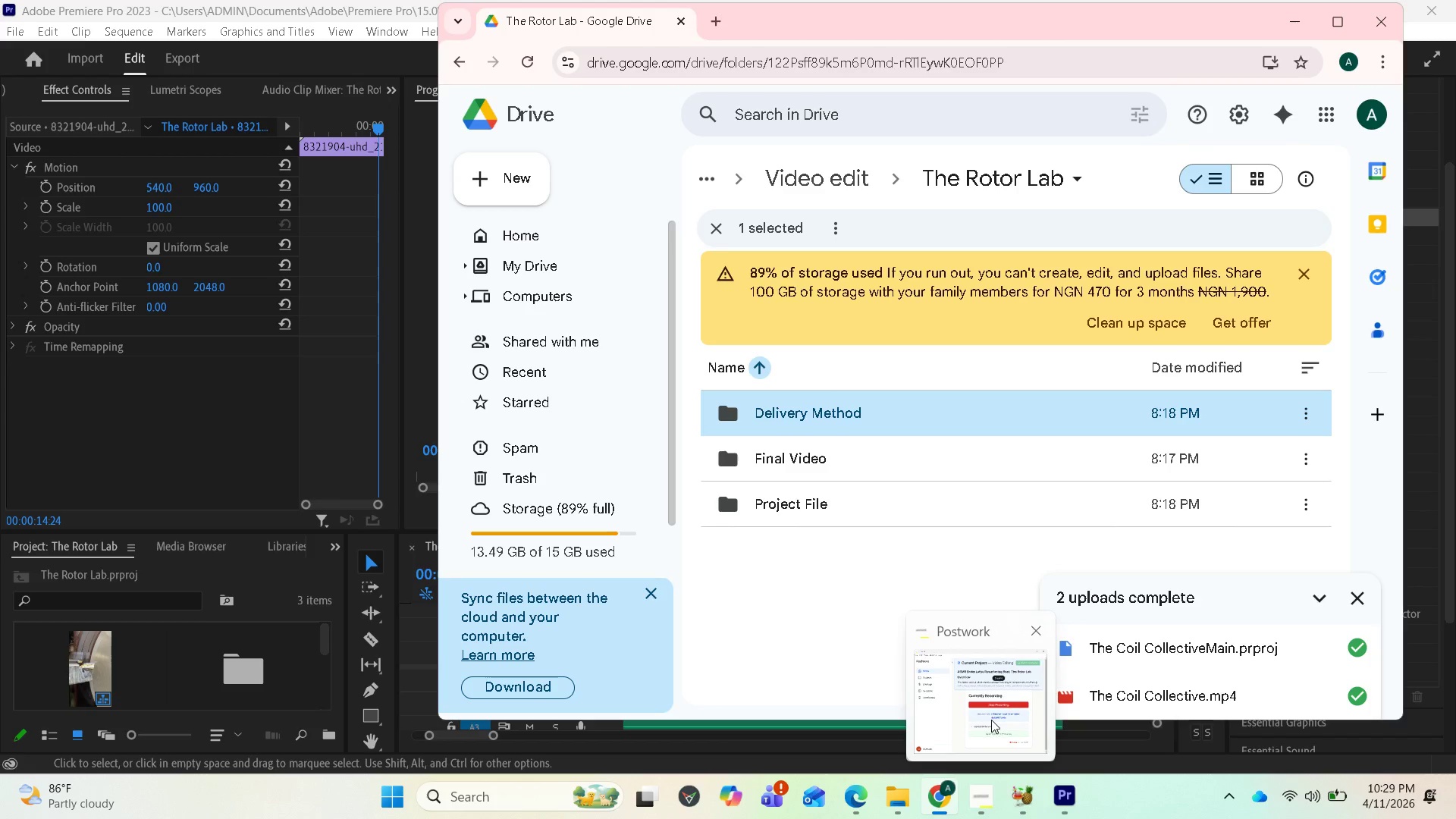 
left_click([988, 796])